 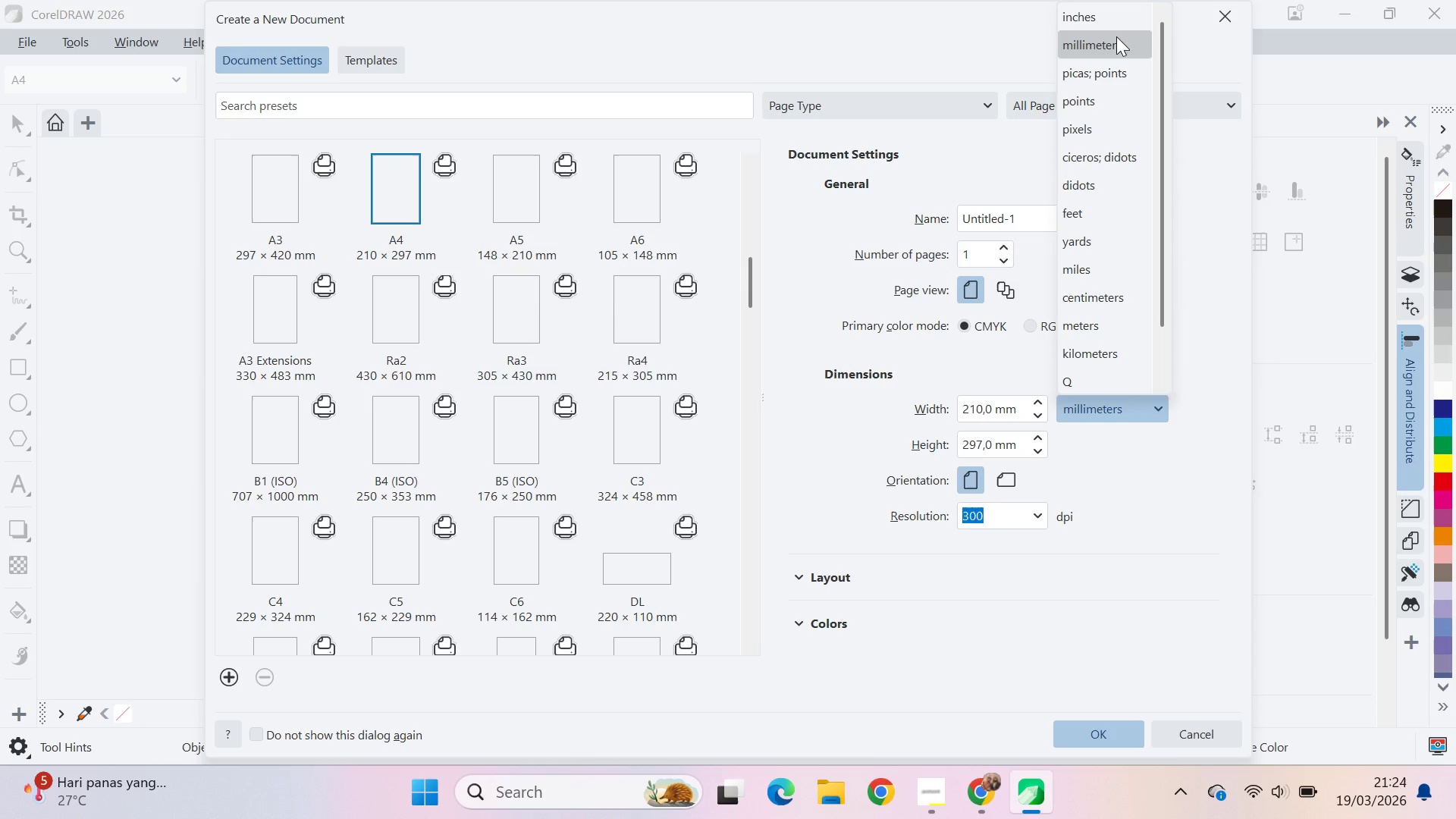 
left_click([1116, 24])
 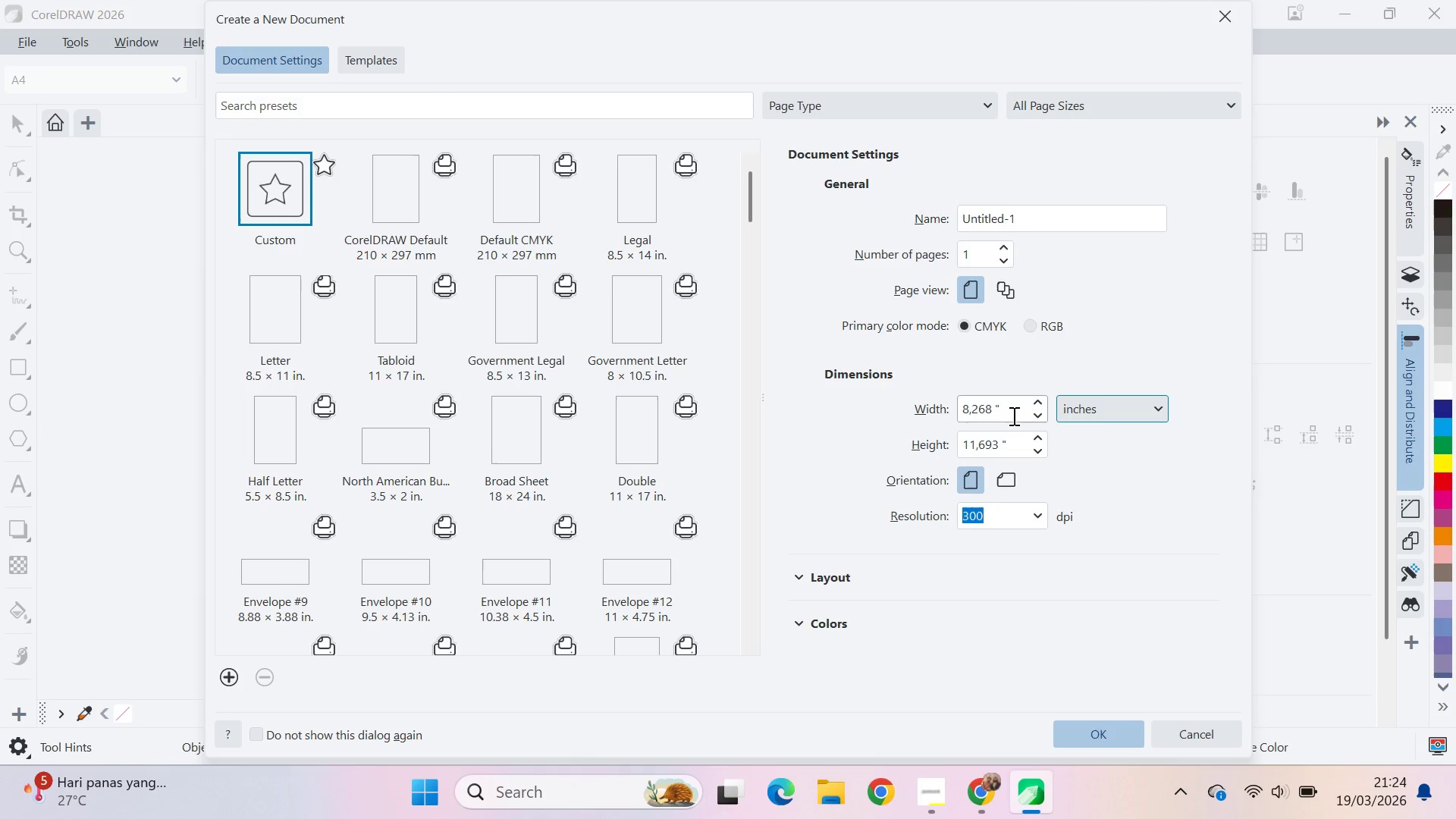 
scroll: coordinate [1111, 82], scroll_direction: up, amount: 4.0
 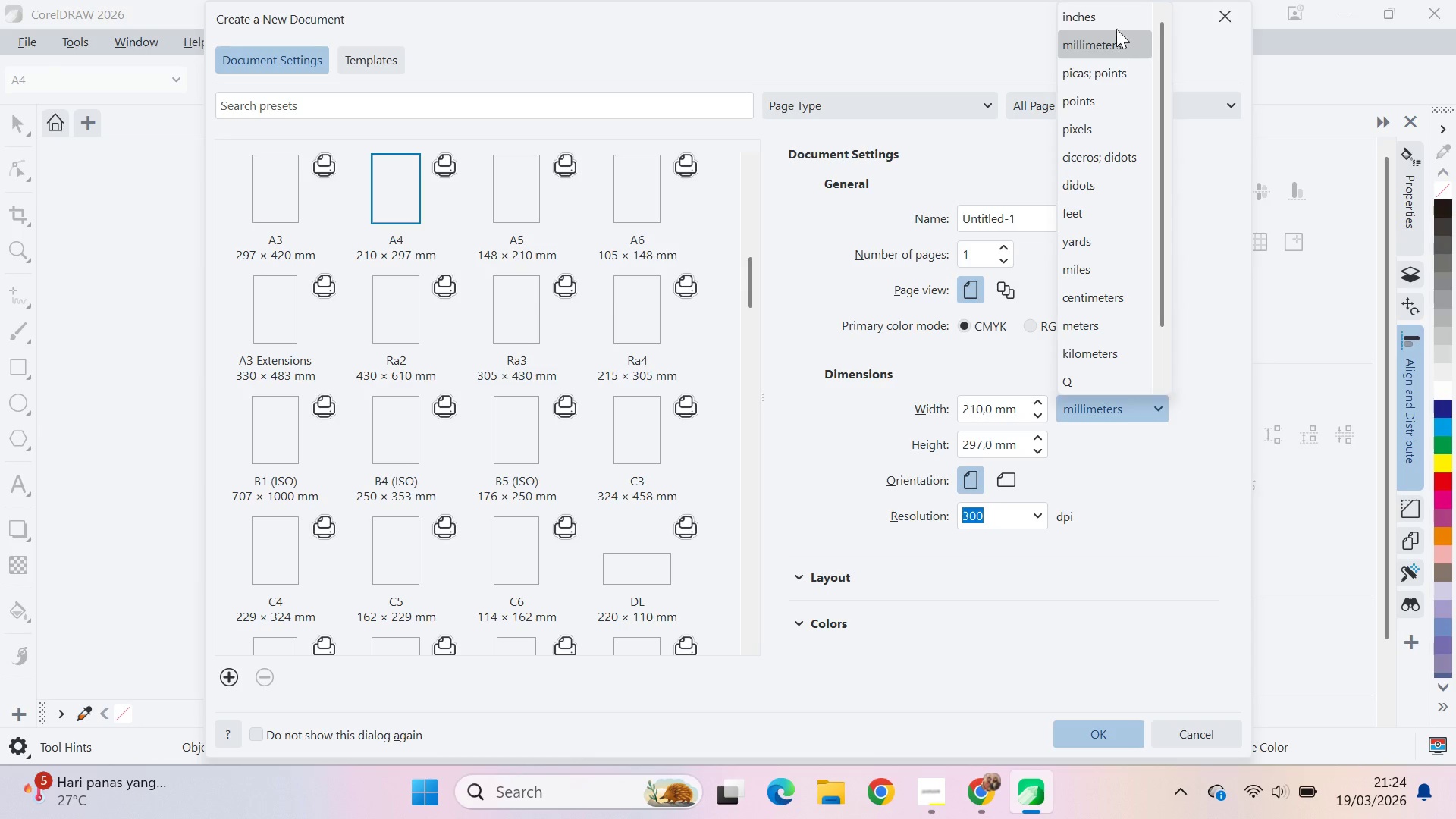 
left_click_drag(start_coordinate=[985, 406], to_coordinate=[943, 407])
 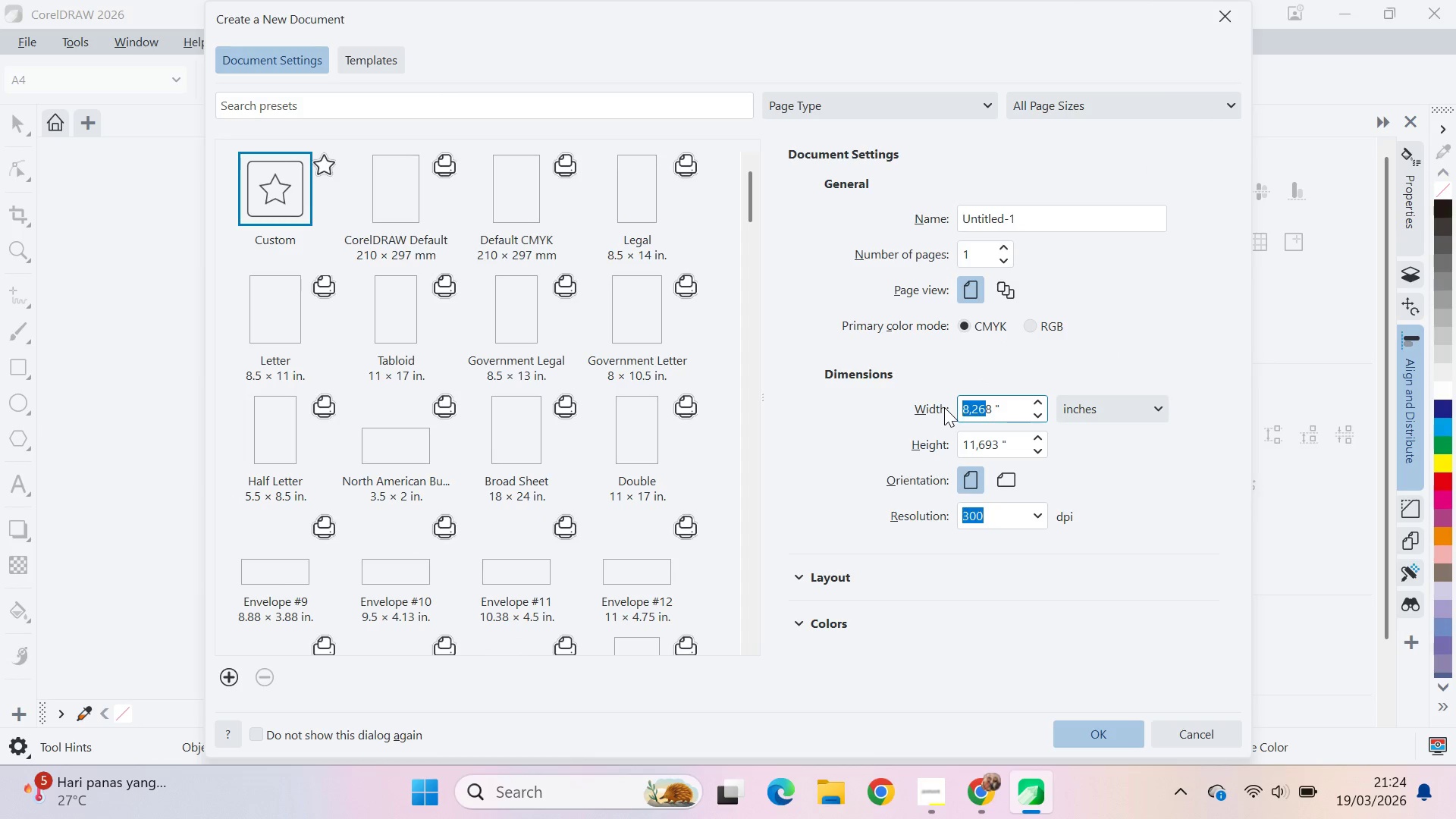 
key(Backspace)
type([Delete]18)
key(Tab)
key(Tab)
type(24)
key(Tab)
 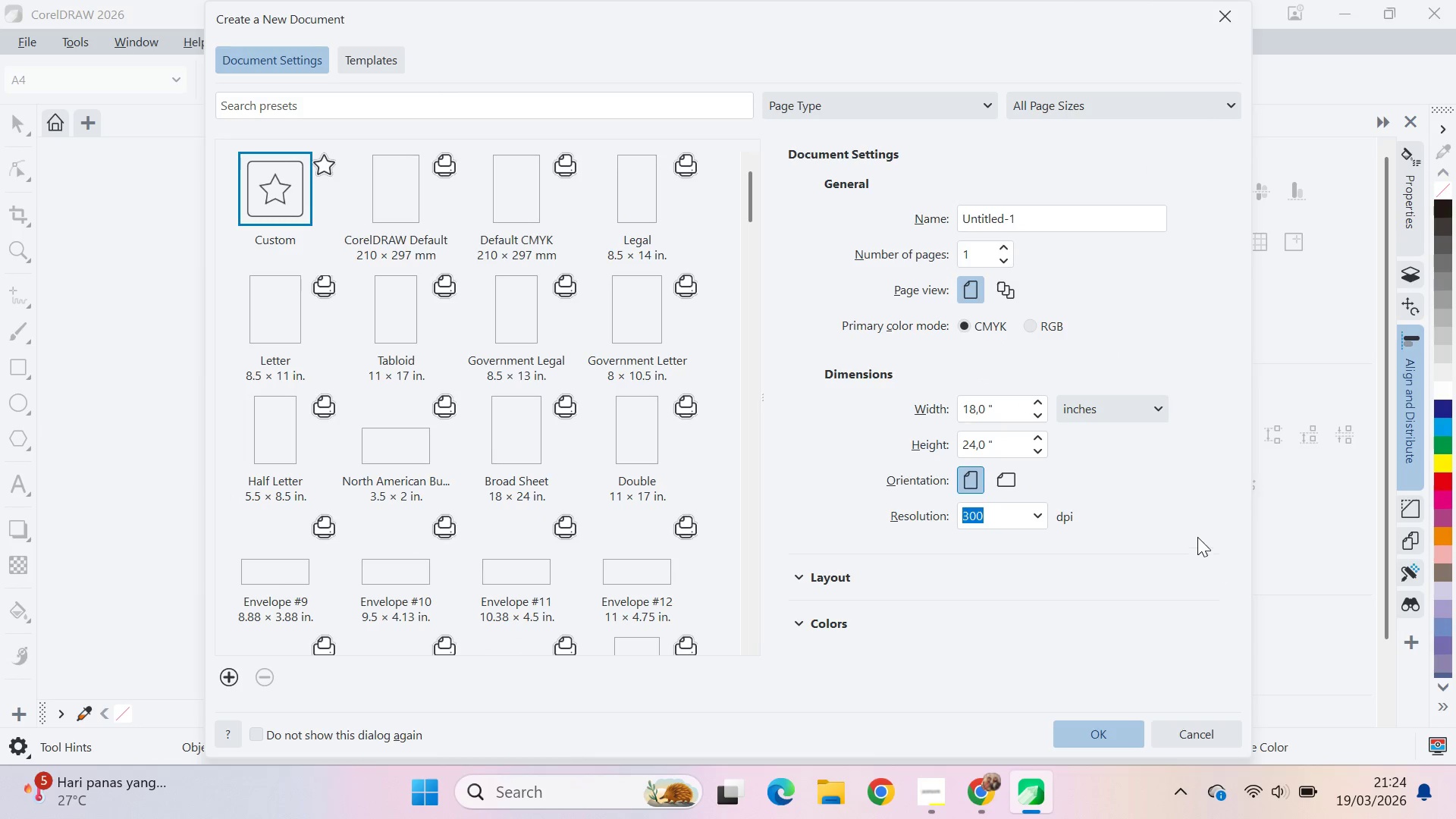 
key(Alt+AltLeft)
 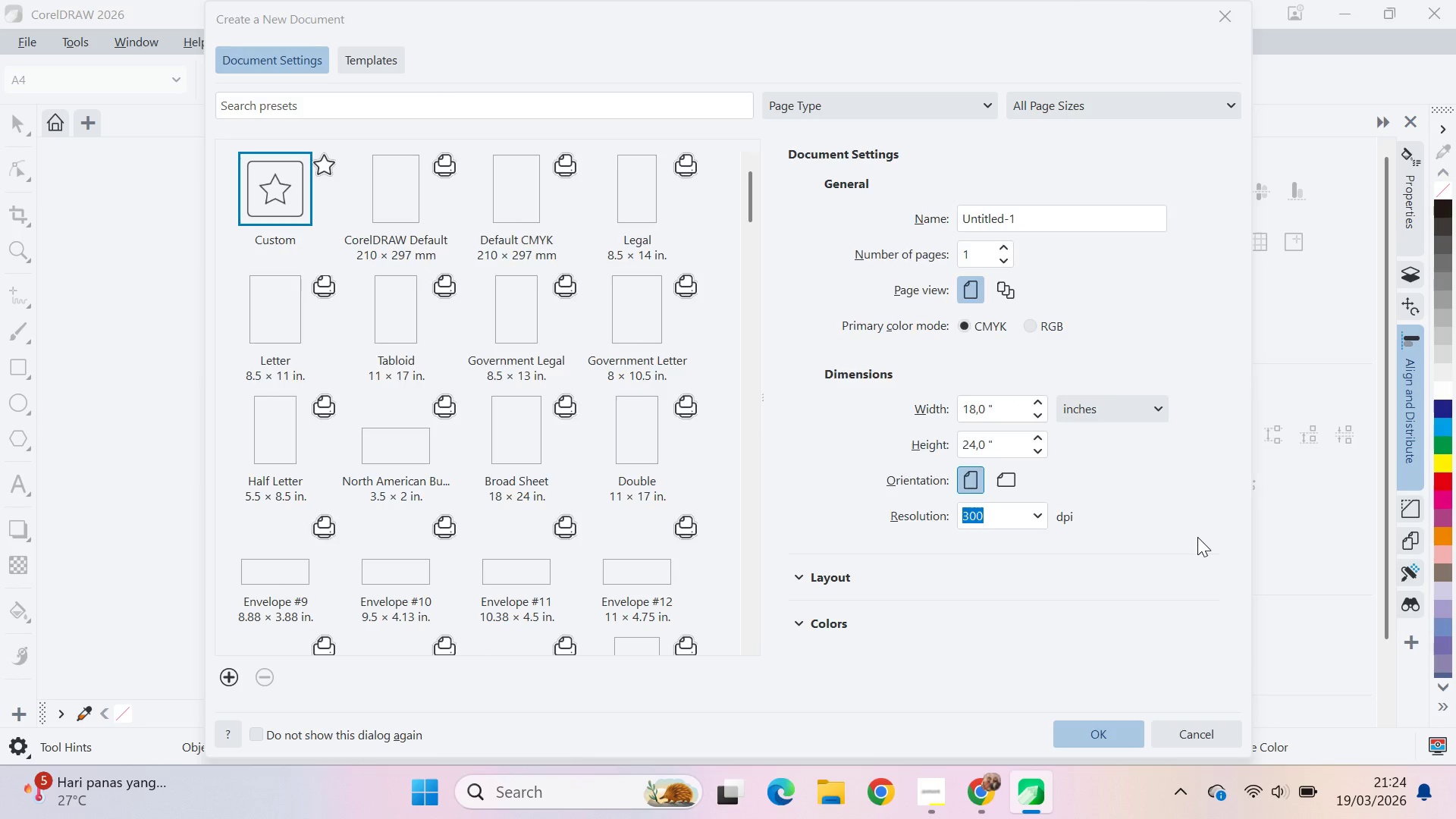 
key(Alt+Tab)